 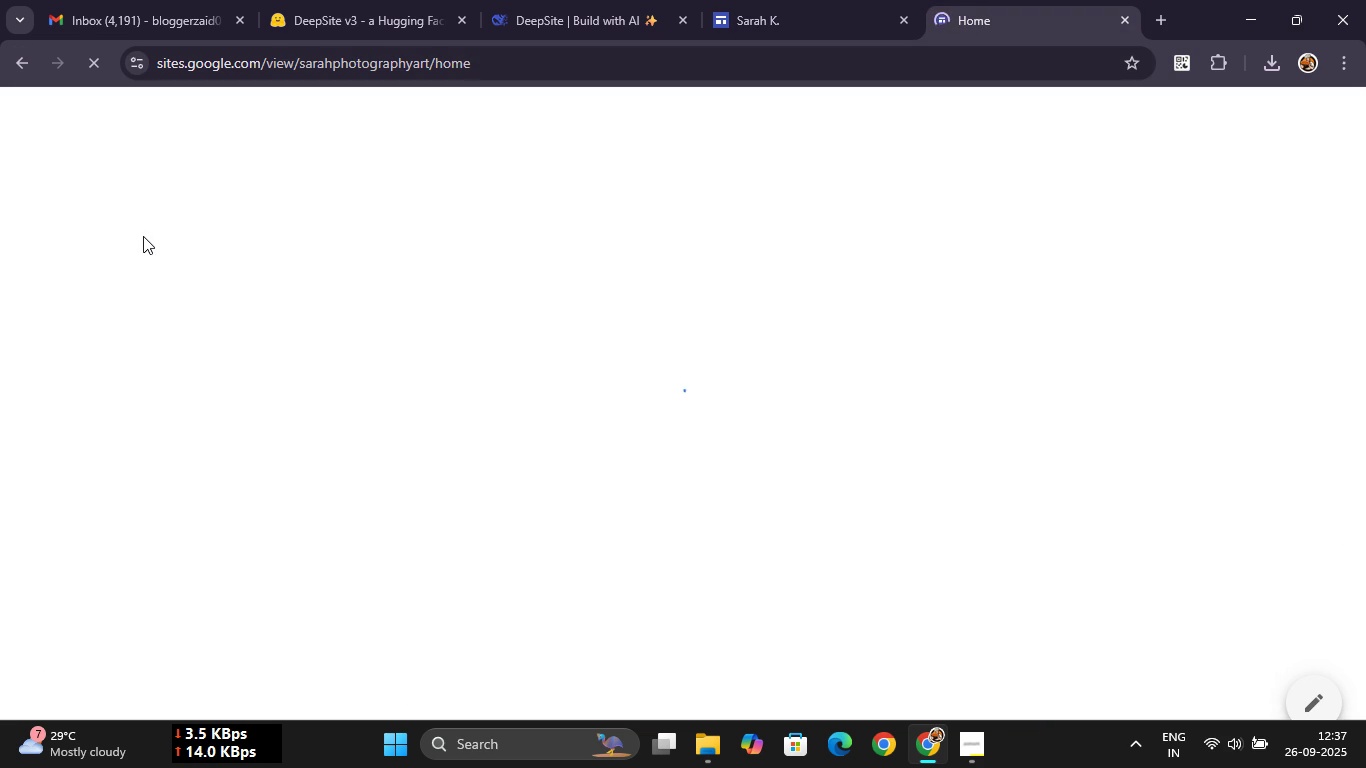 
scroll: coordinate [836, 374], scroll_direction: down, amount: 22.0
 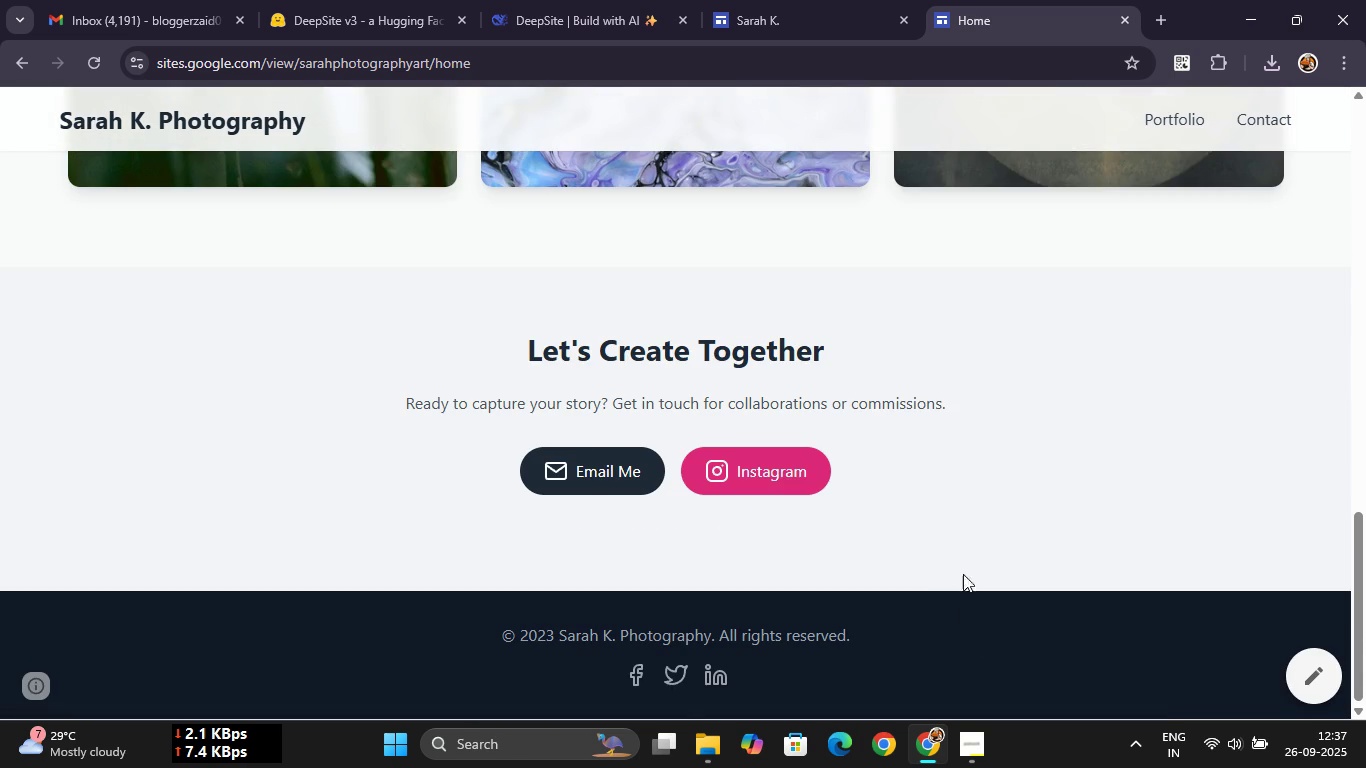 
scroll: coordinate [962, 572], scroll_direction: none, amount: 0.0
 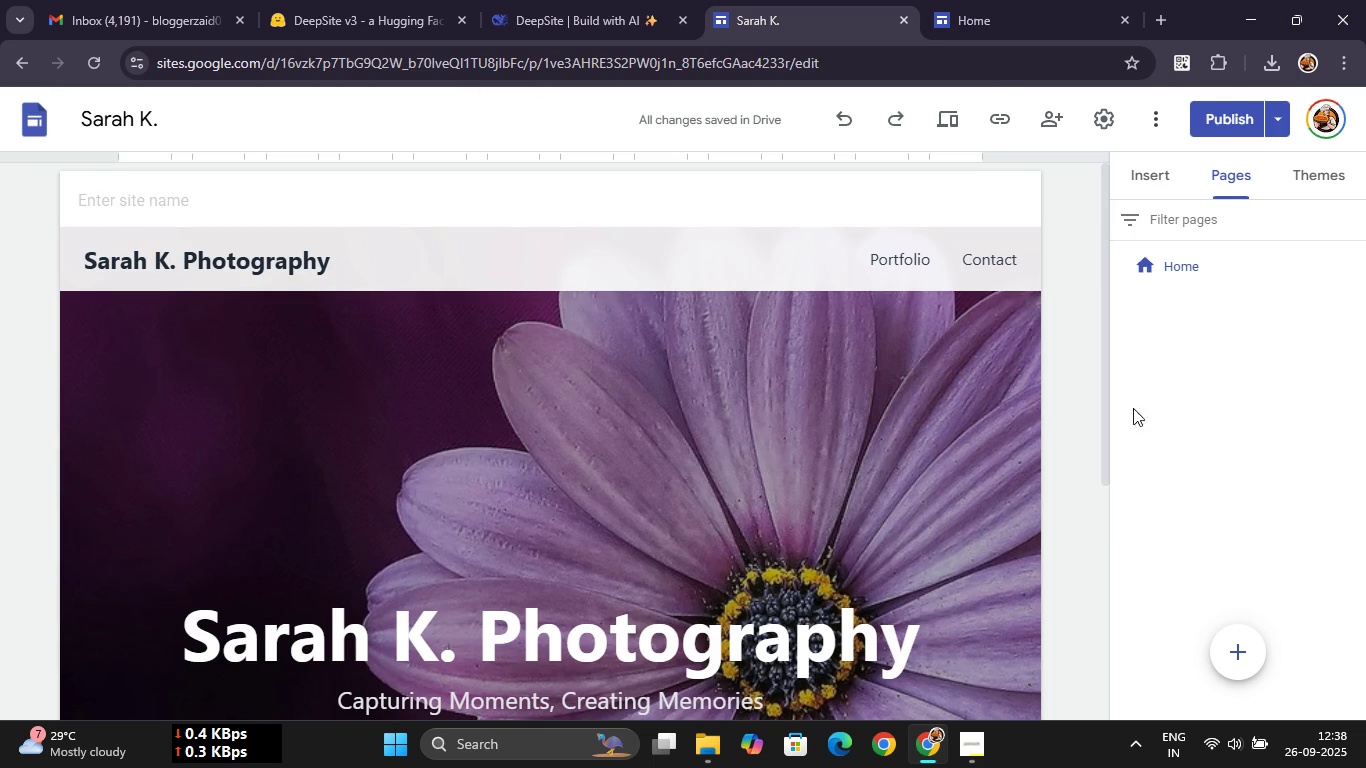 
left_click([504, 1])
 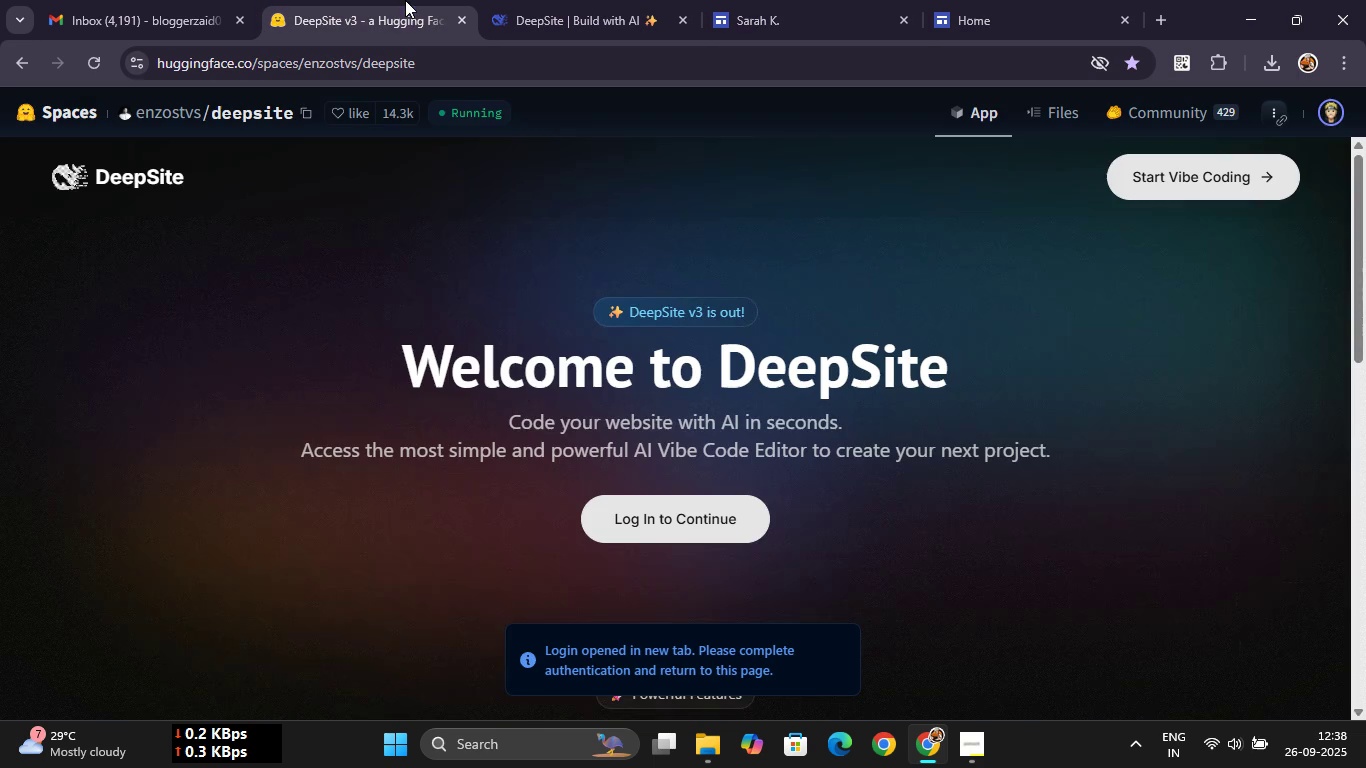 
left_click([405, 0])
 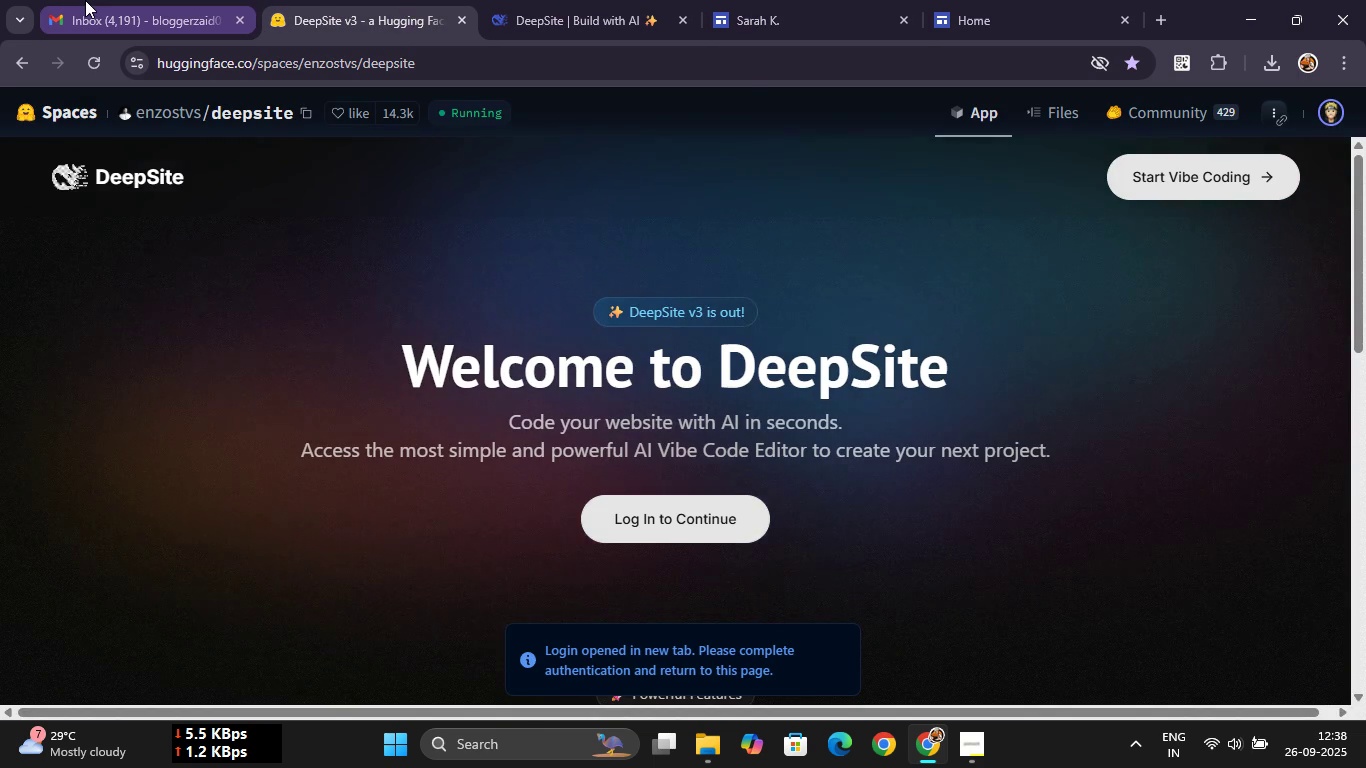 
left_click([85, 0])
 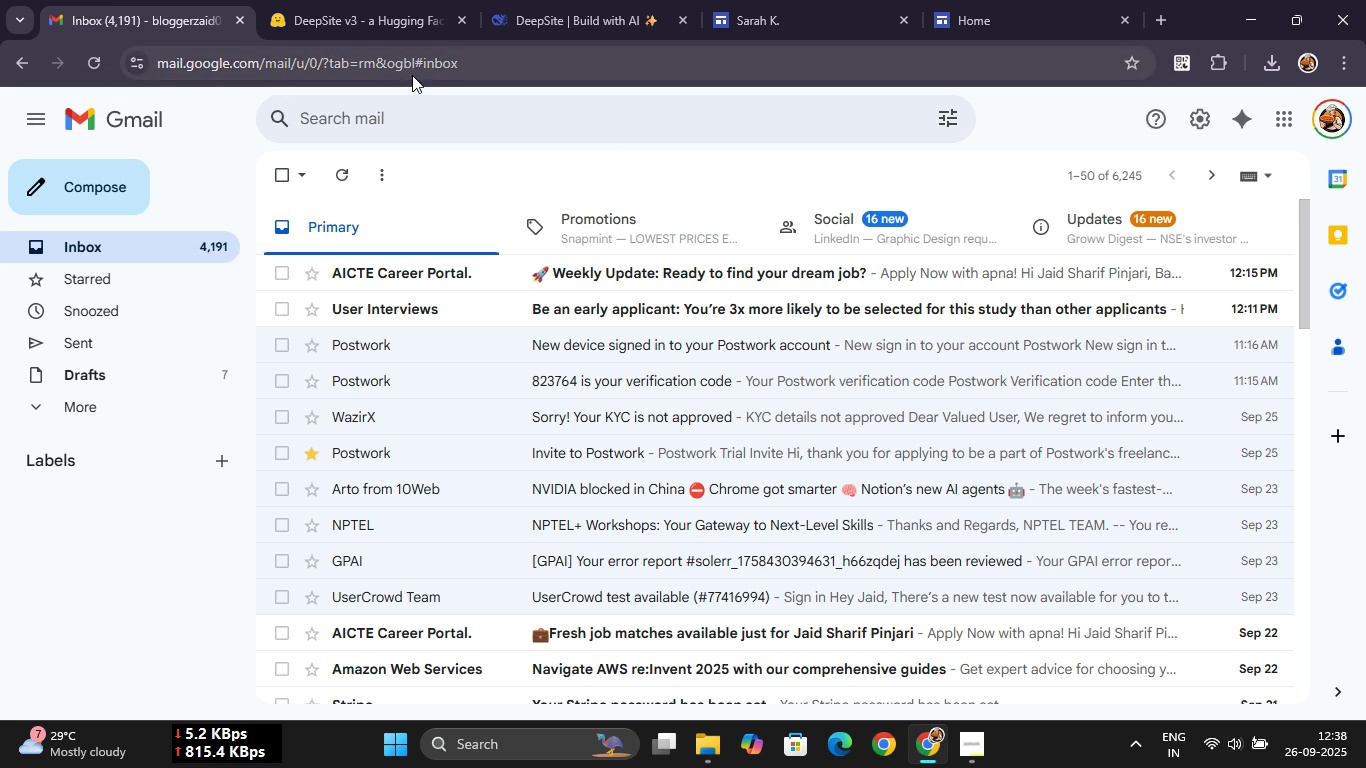 
left_click([412, 75])
 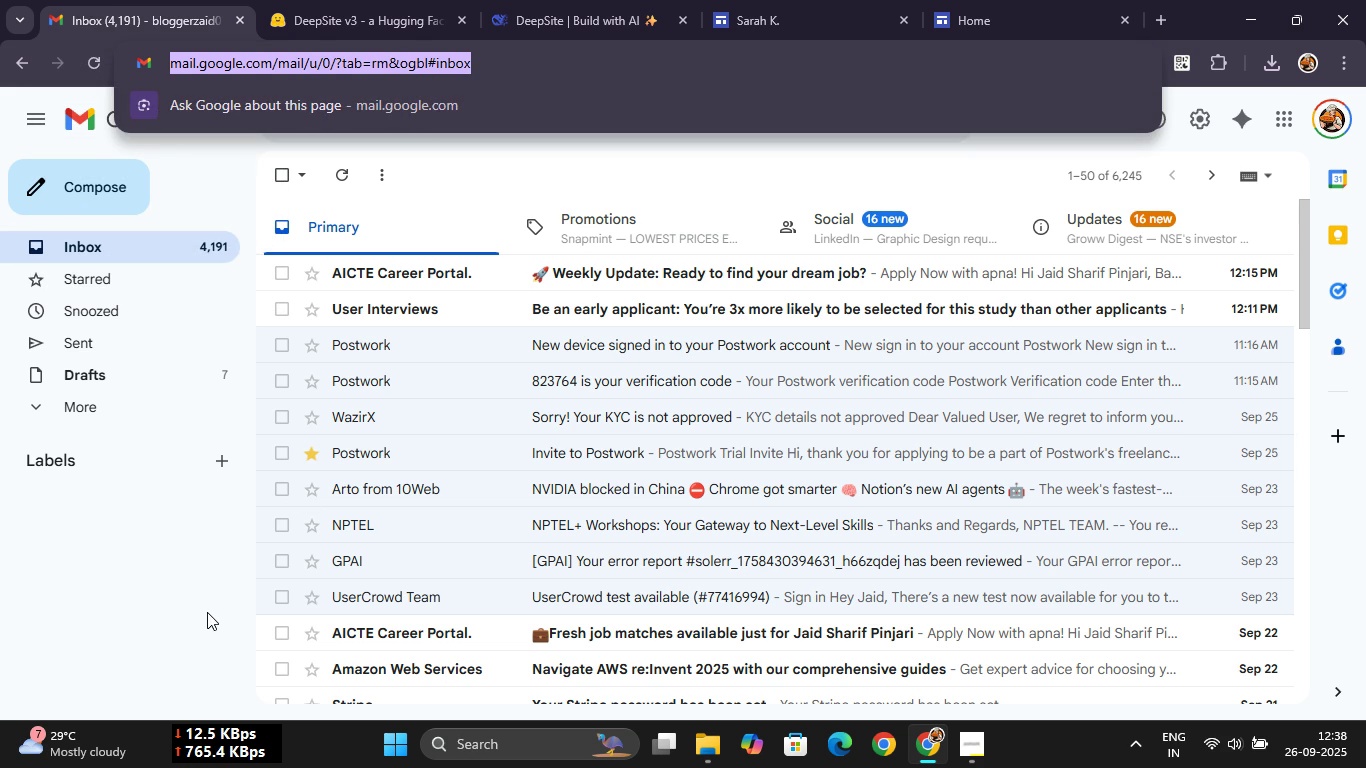 
left_click([207, 612])
 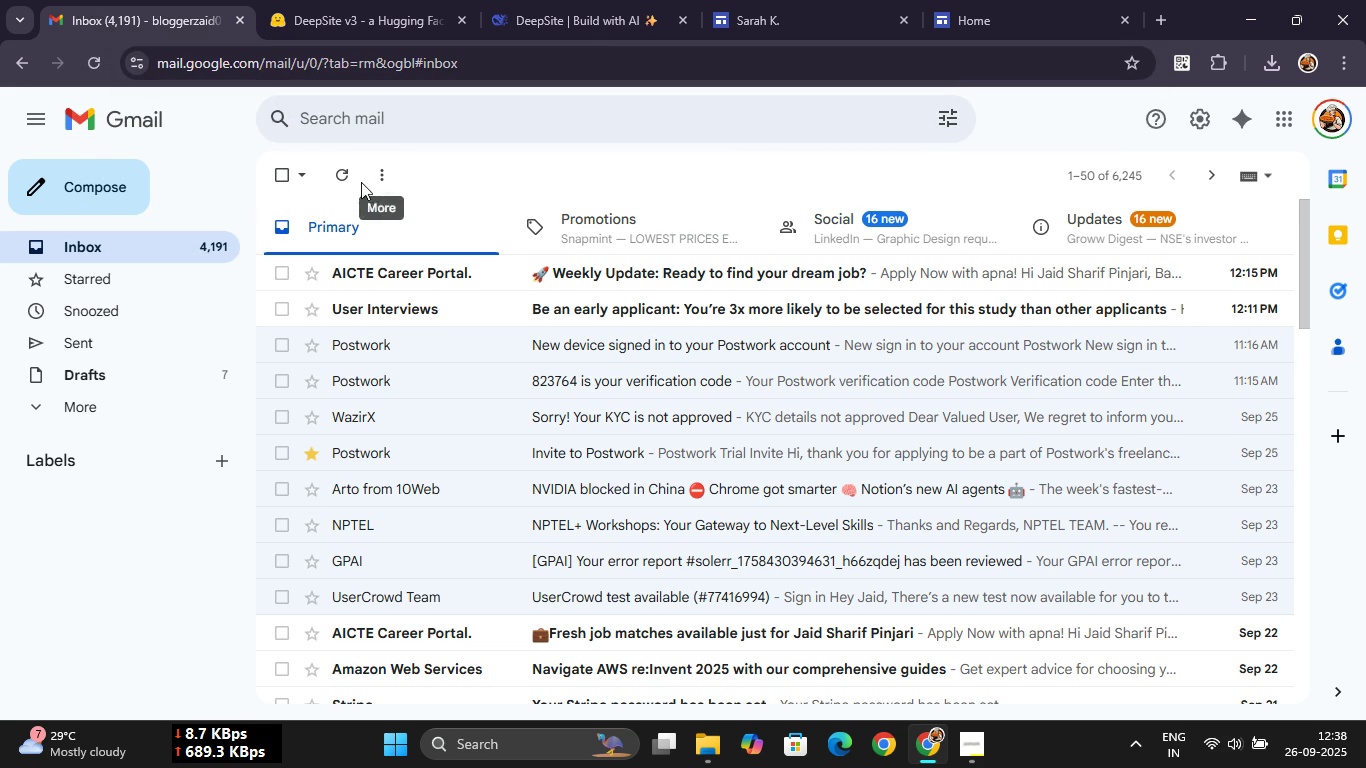 
left_click([358, 182])
 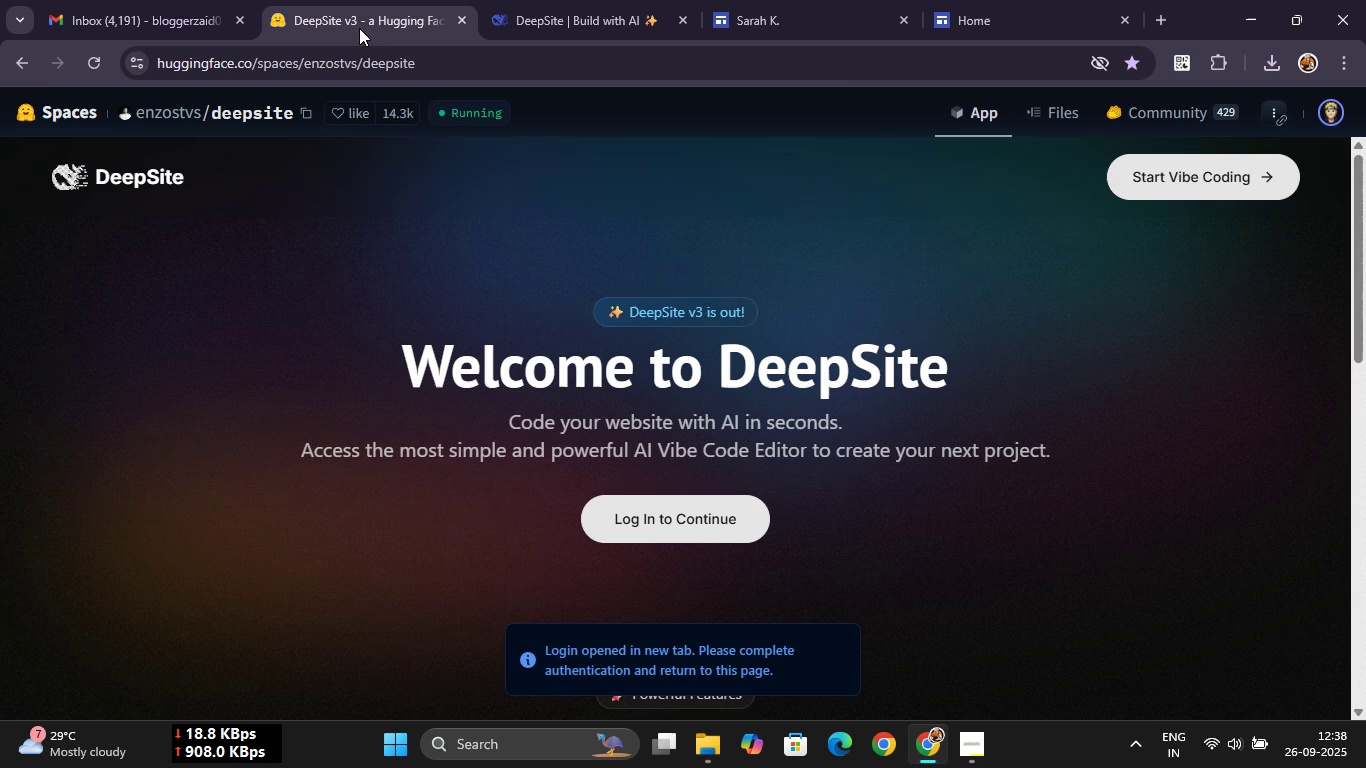 
left_click([359, 28])
 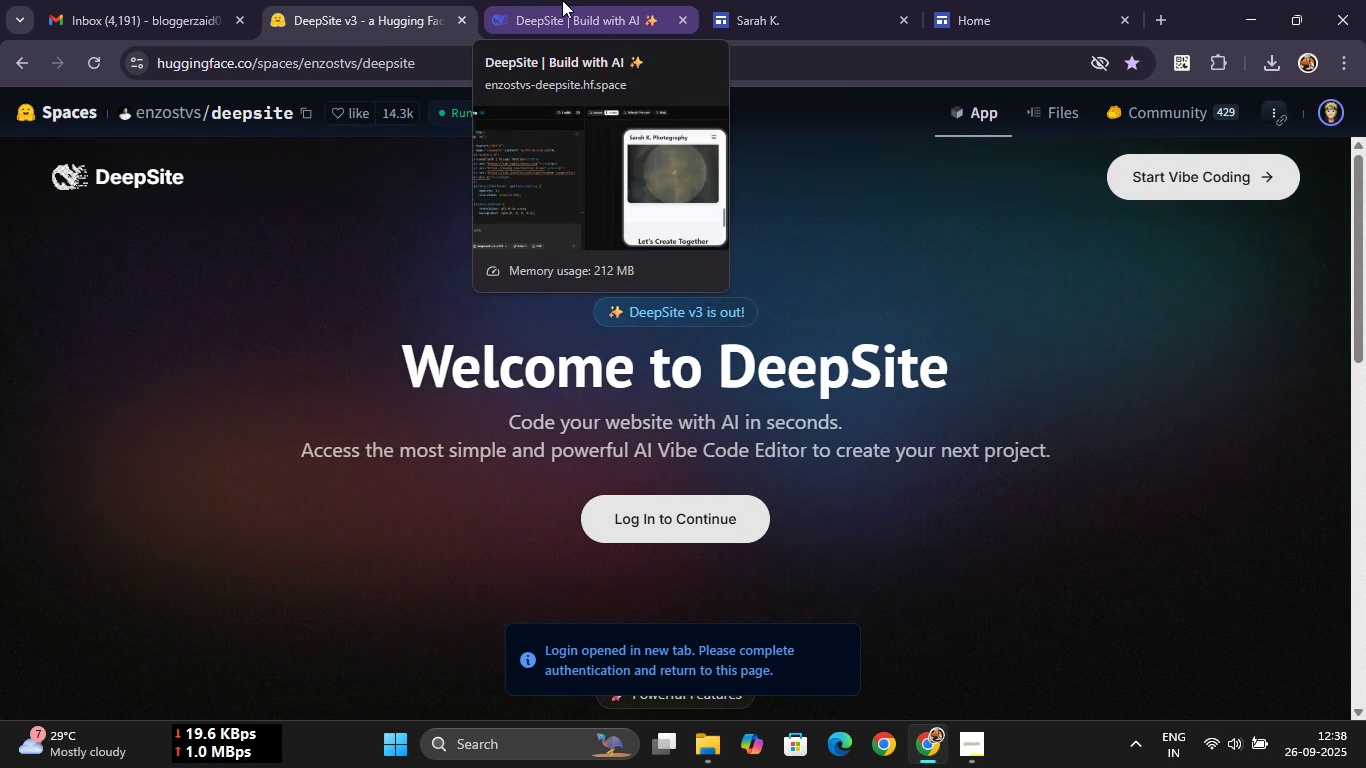 
left_click([562, 0])
 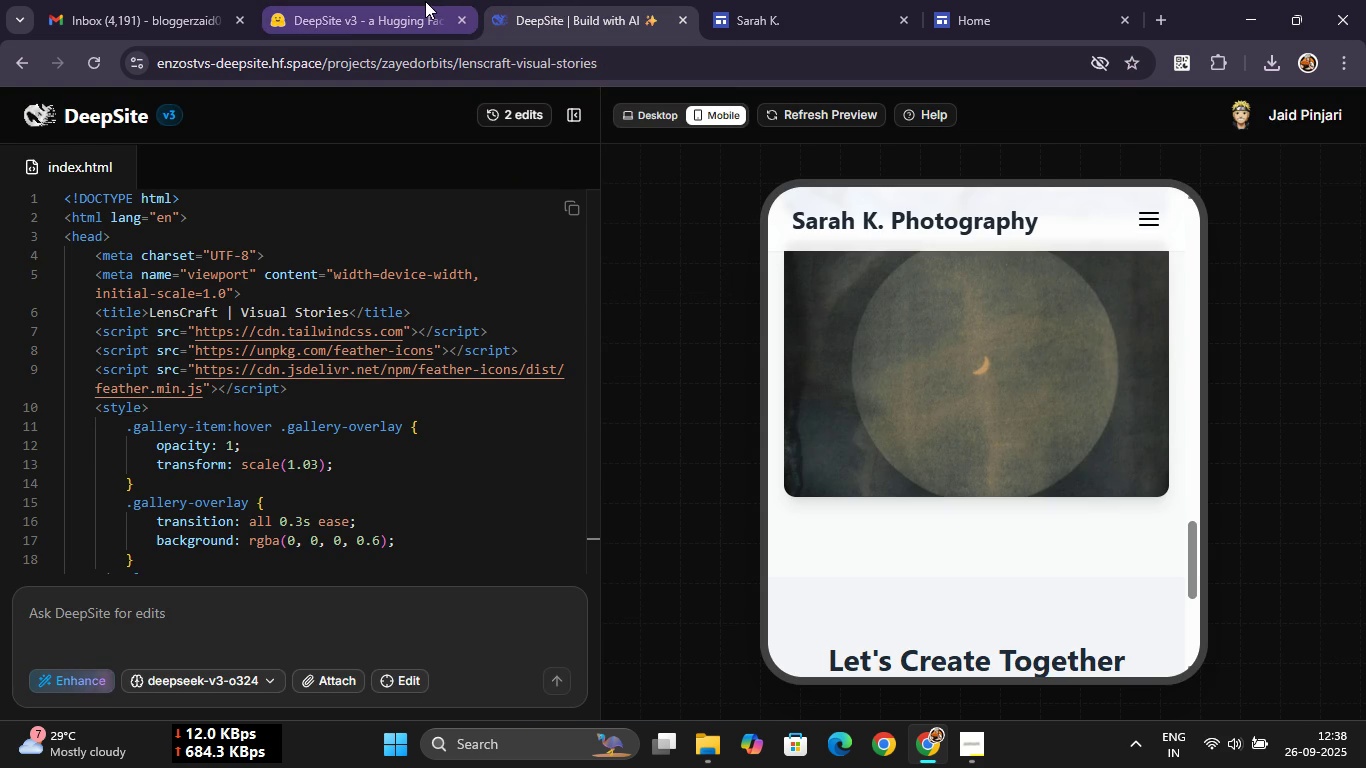 
left_click([425, 1])
 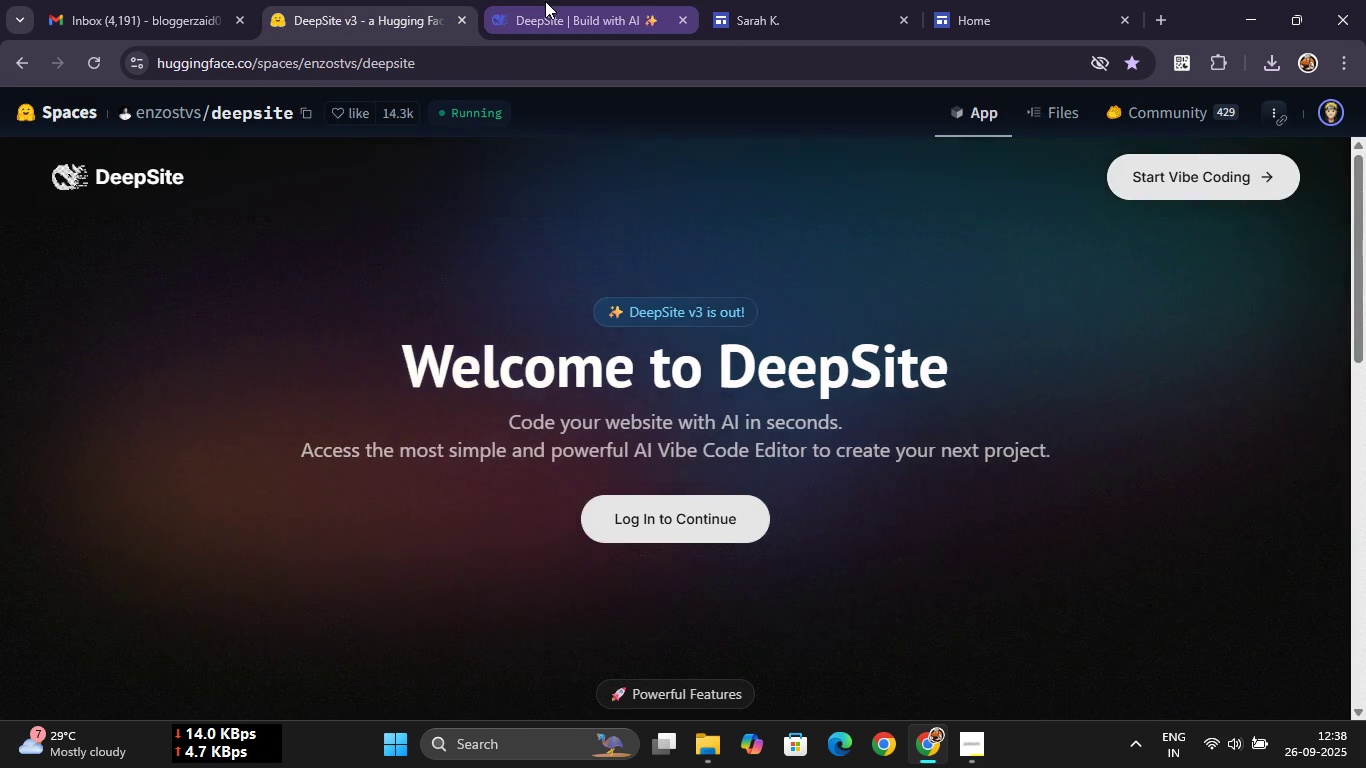 
left_click([545, 1])
 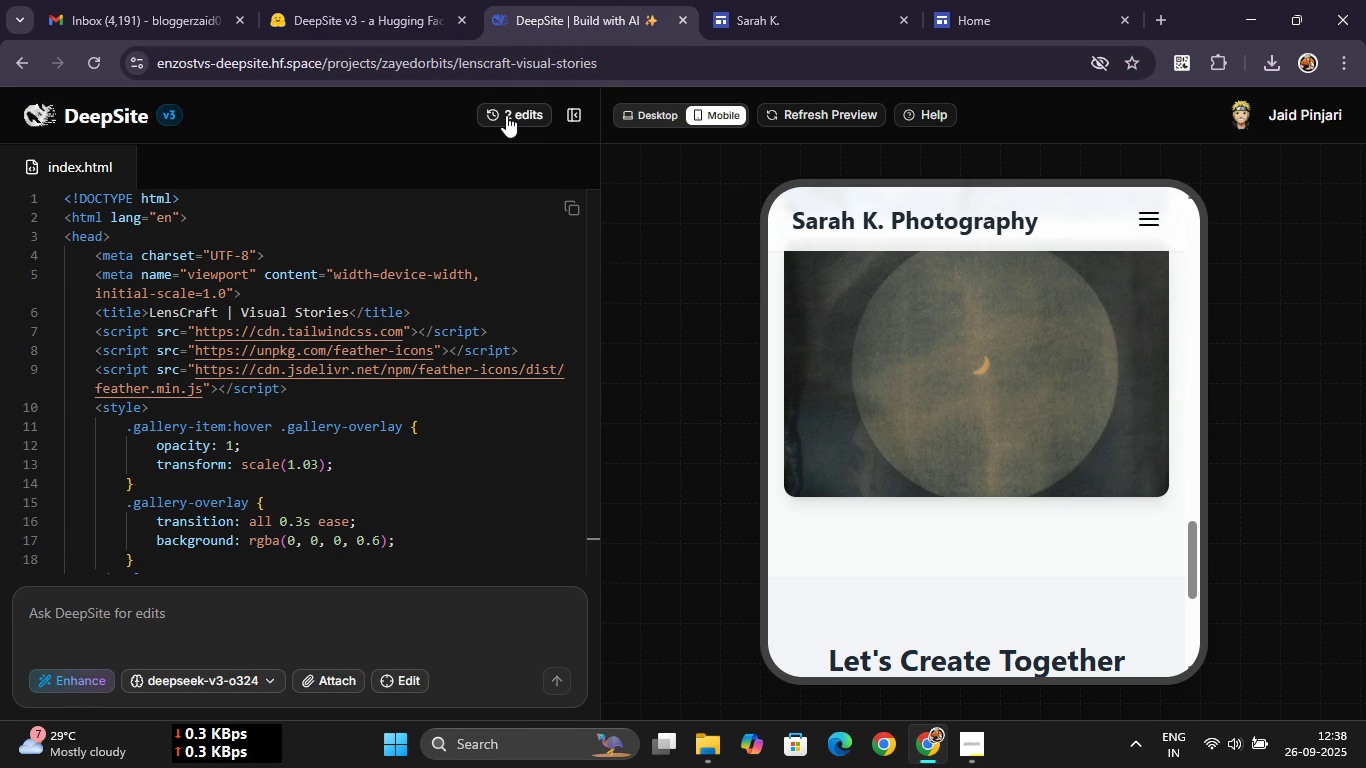 
left_click([506, 115])
 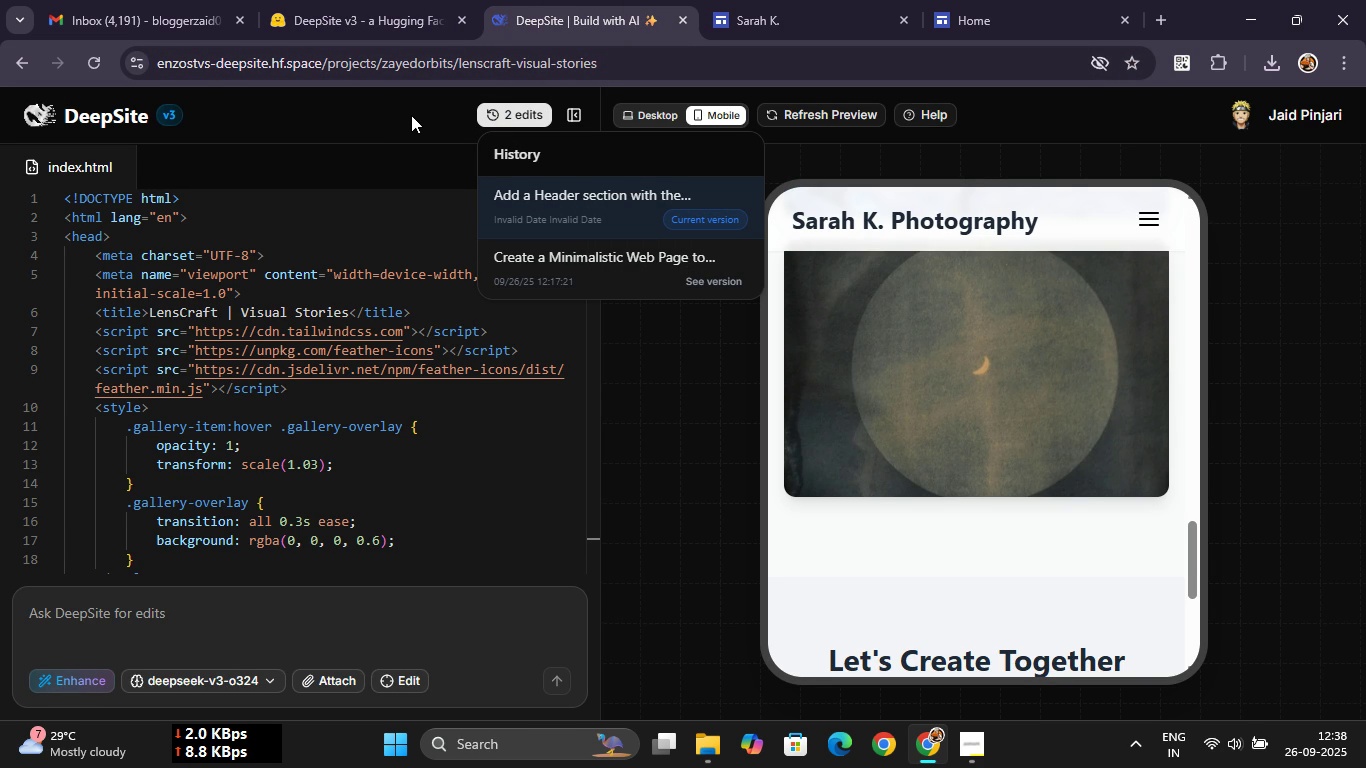 
wait(11.78)
 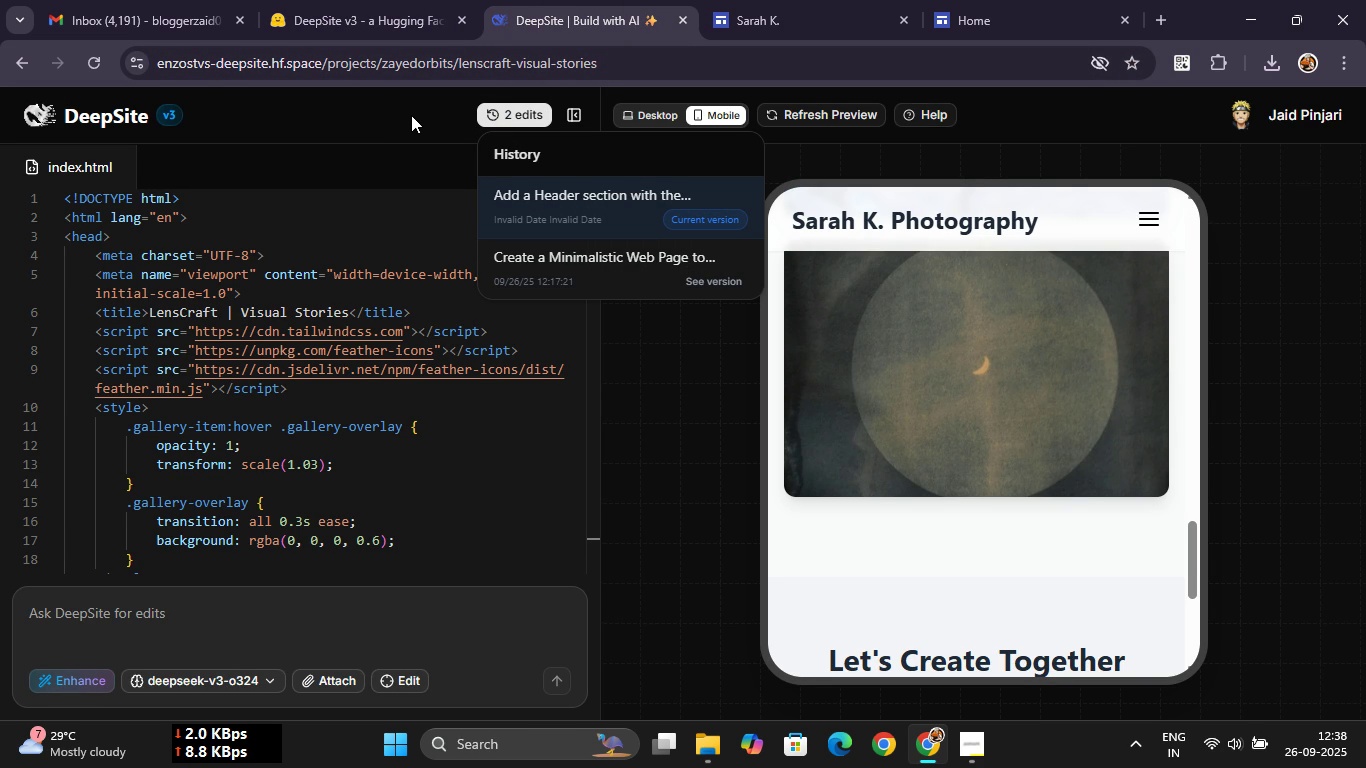 
left_click([411, 115])